 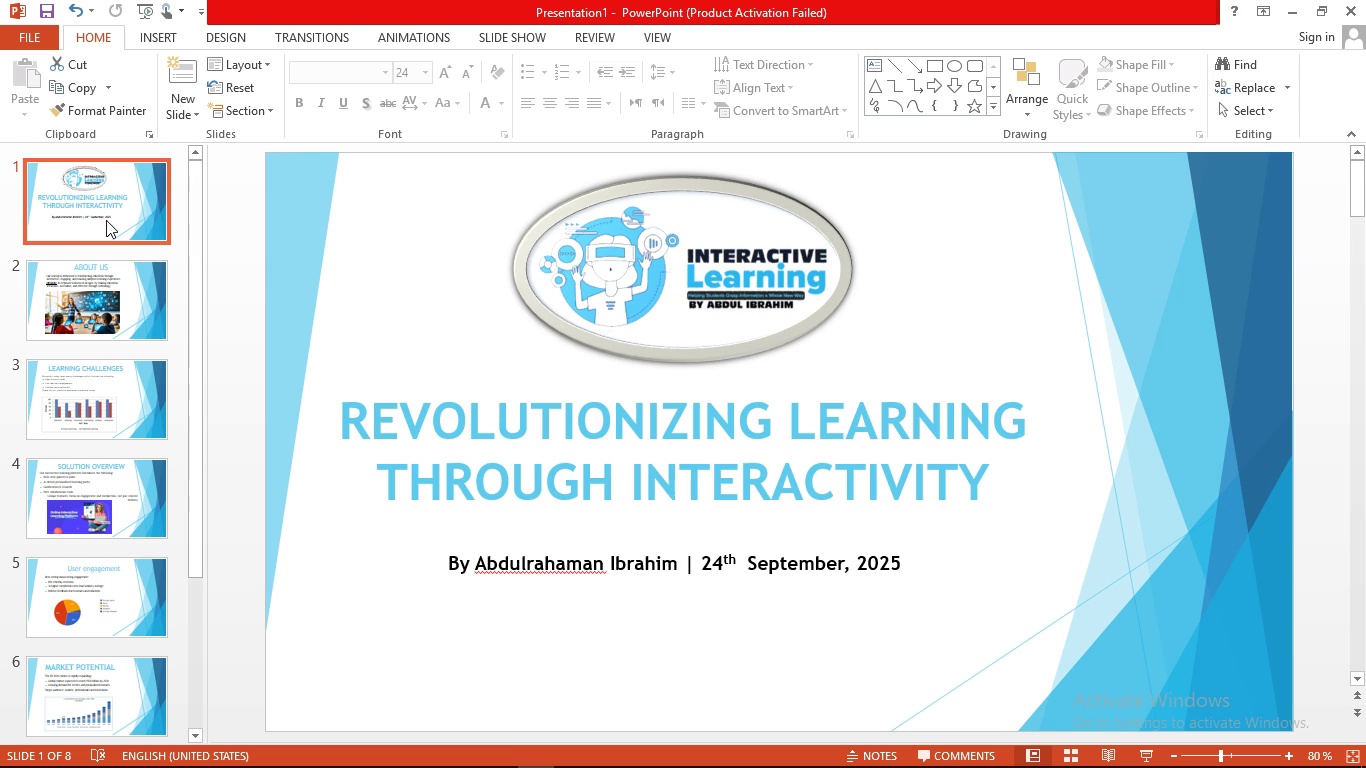 
left_click([119, 324])
 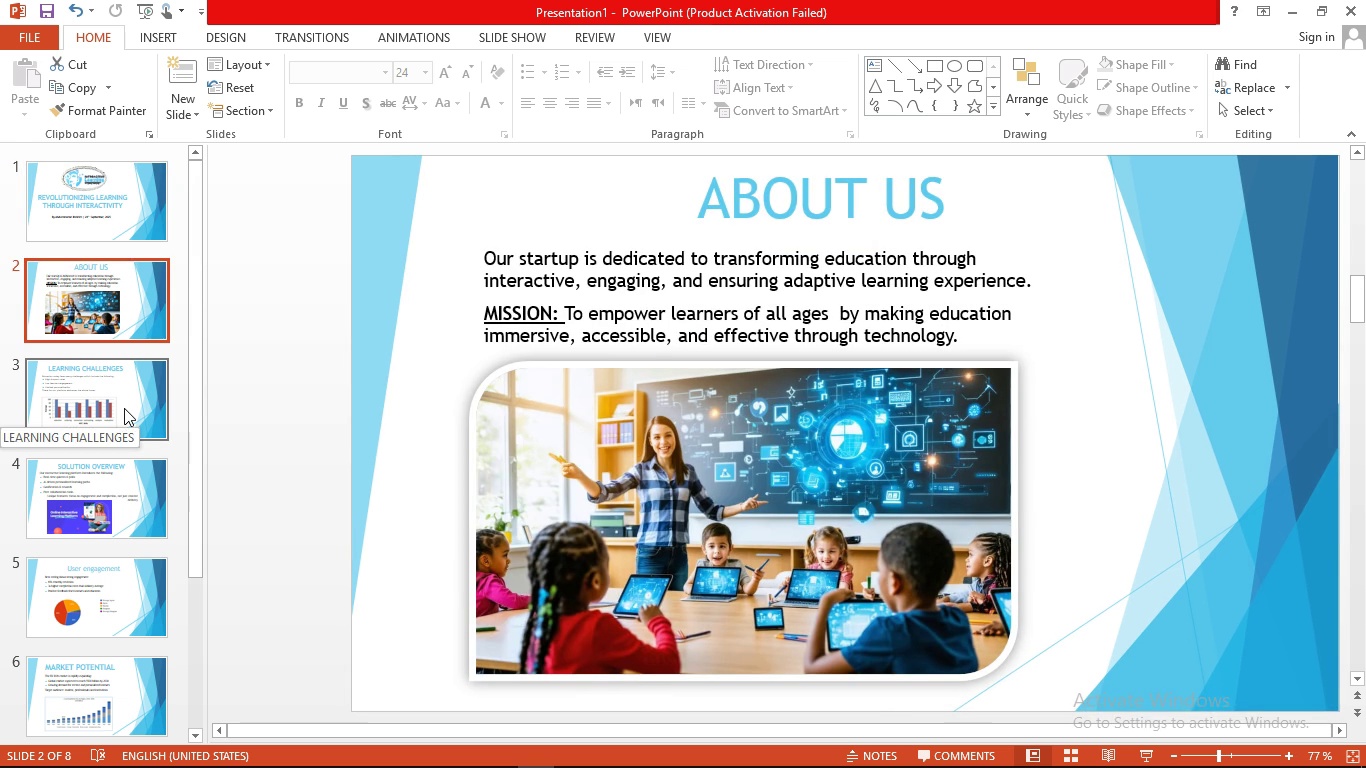 
left_click([124, 408])
 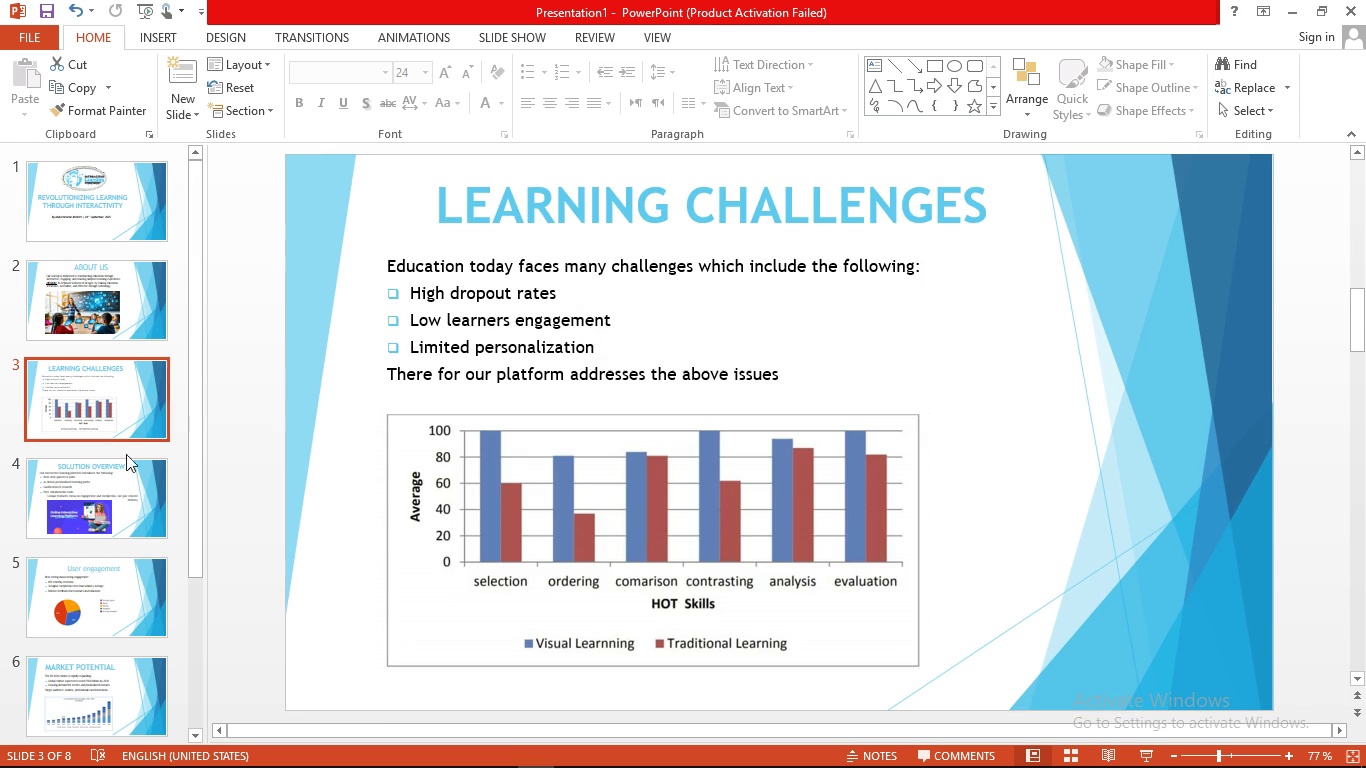 
left_click([125, 491])
 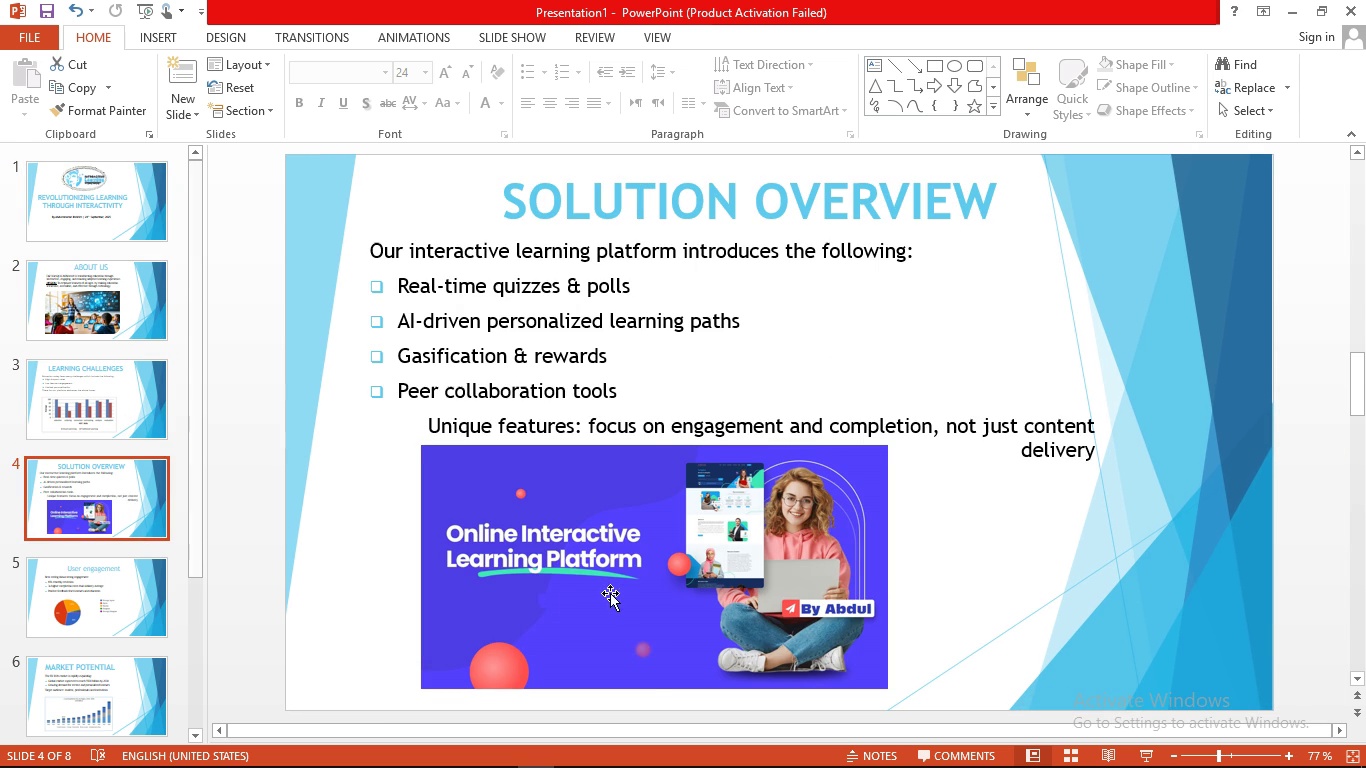 
left_click([619, 589])
 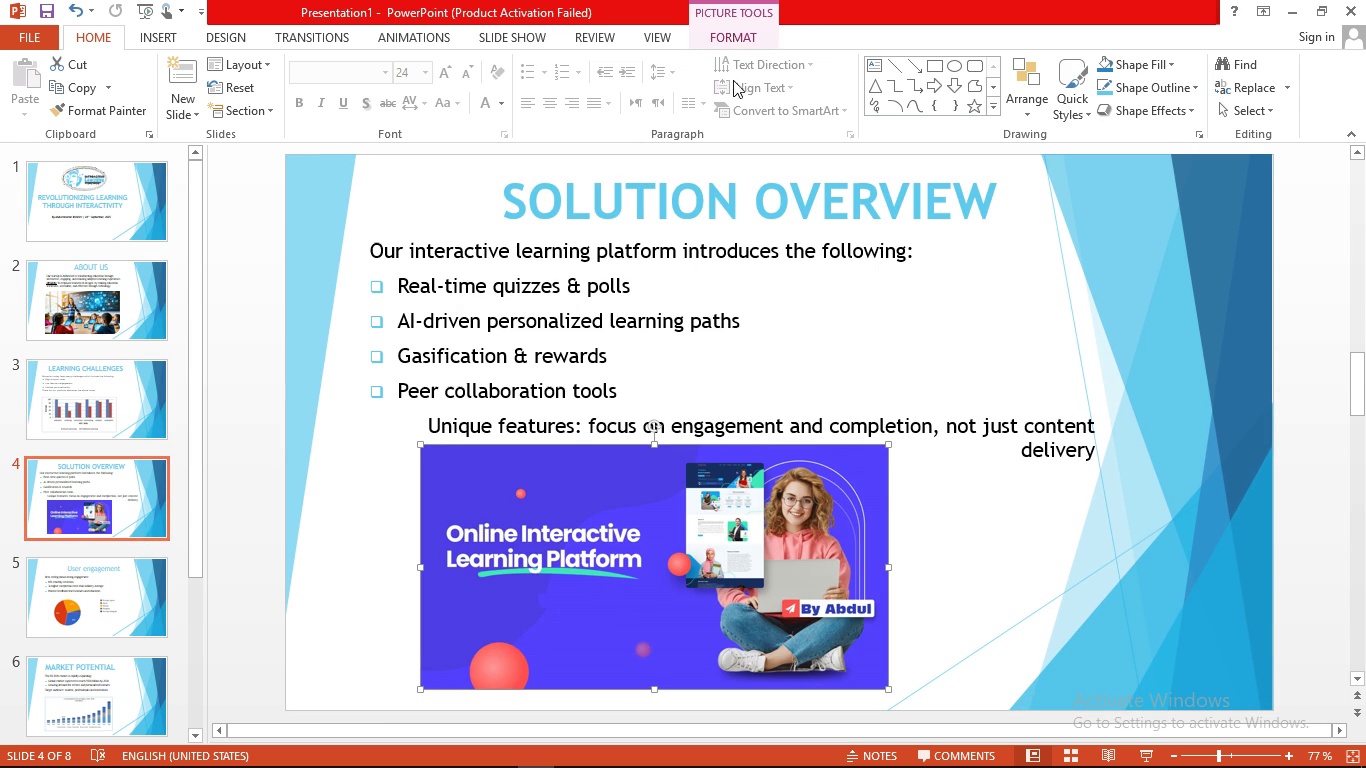 
left_click([743, 611])
 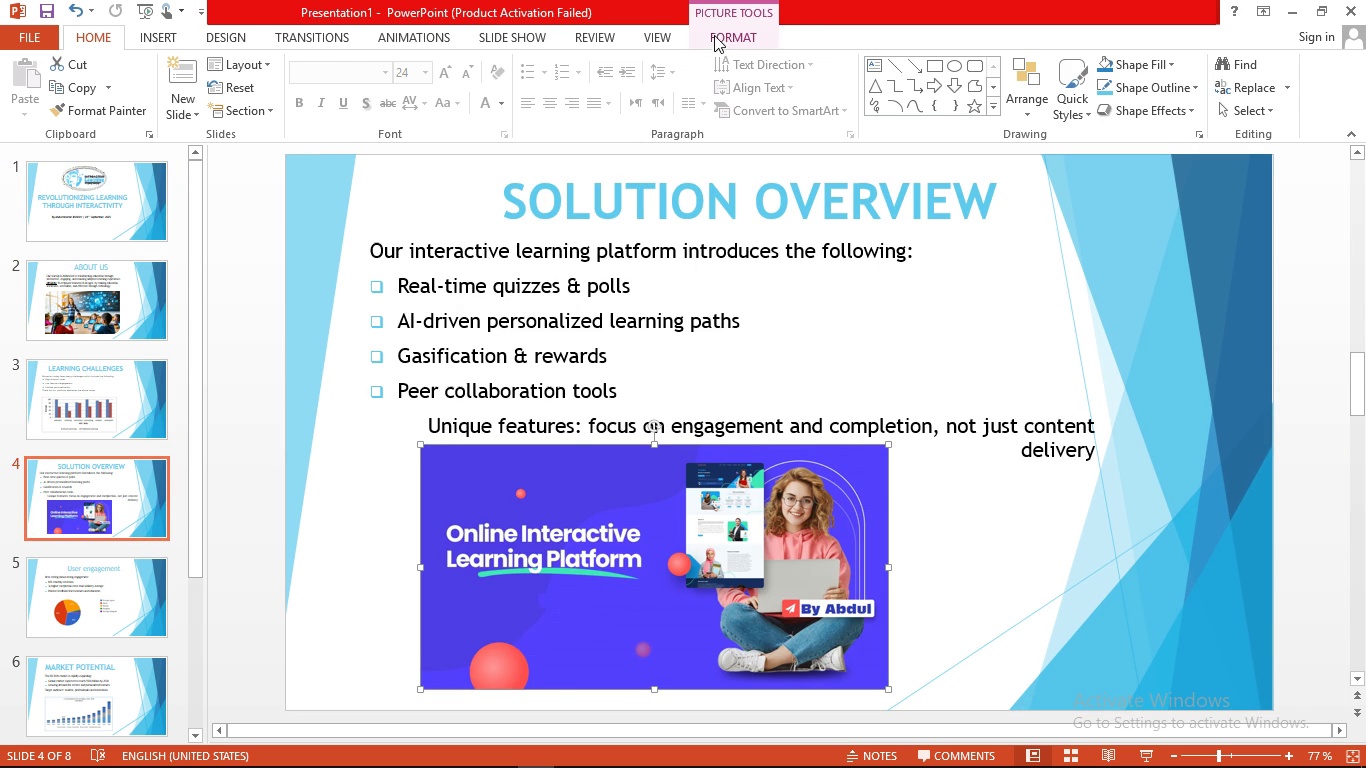 
left_click([715, 35])
 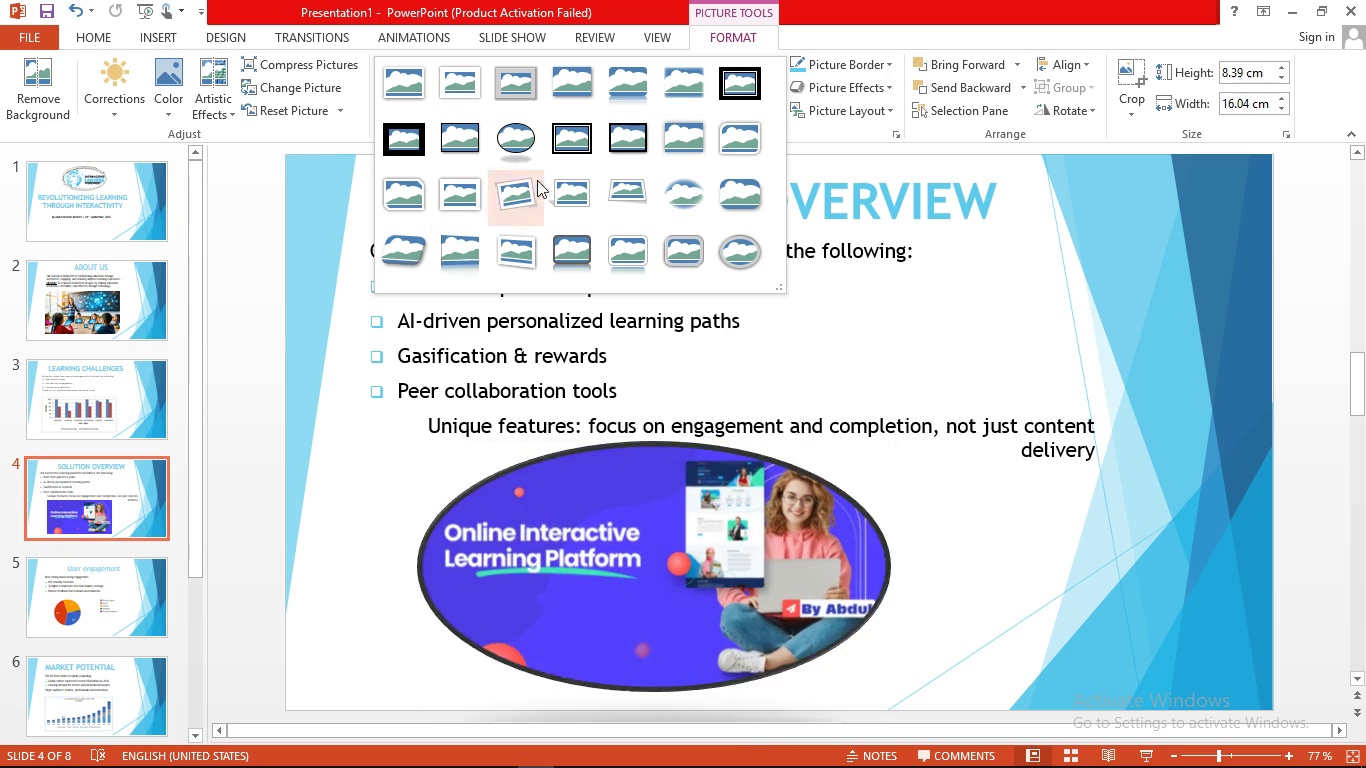 
wait(11.52)
 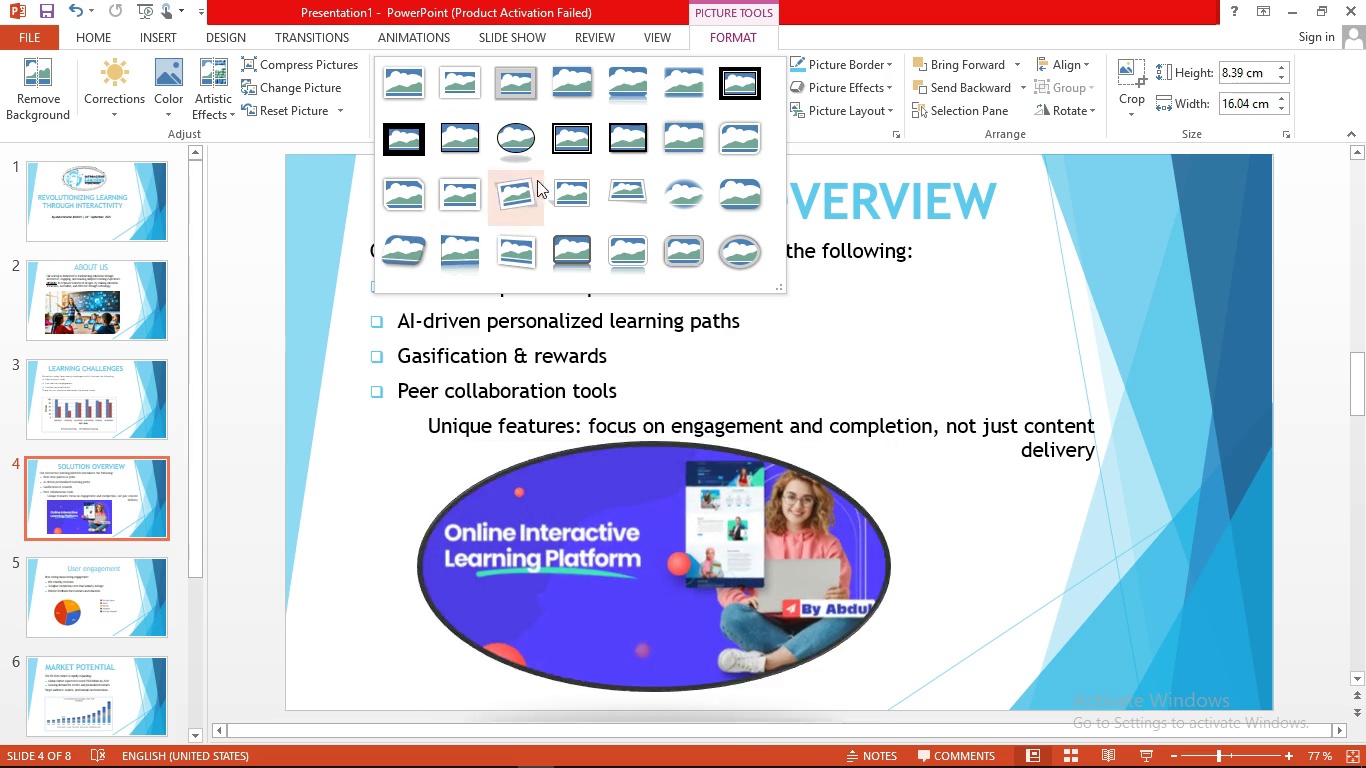 
left_click([402, 196])
 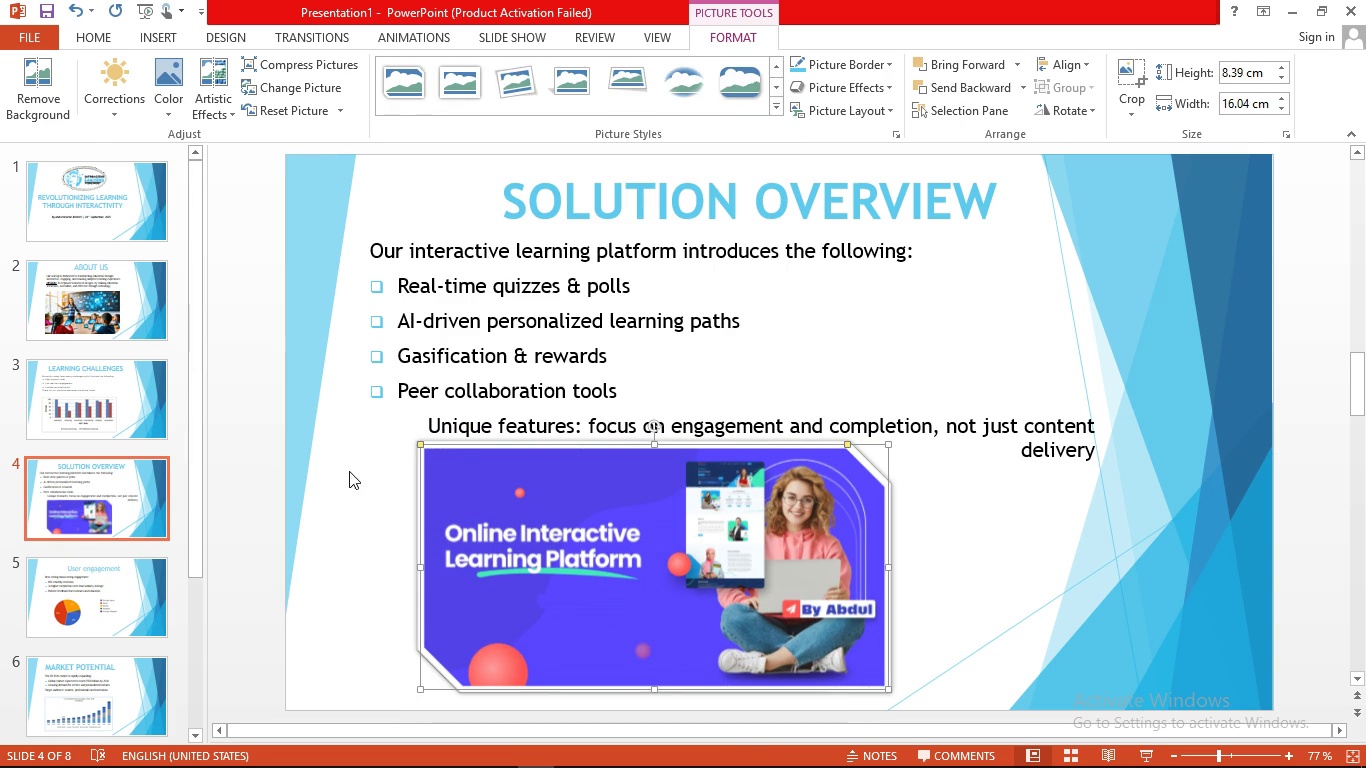 
left_click([349, 471])